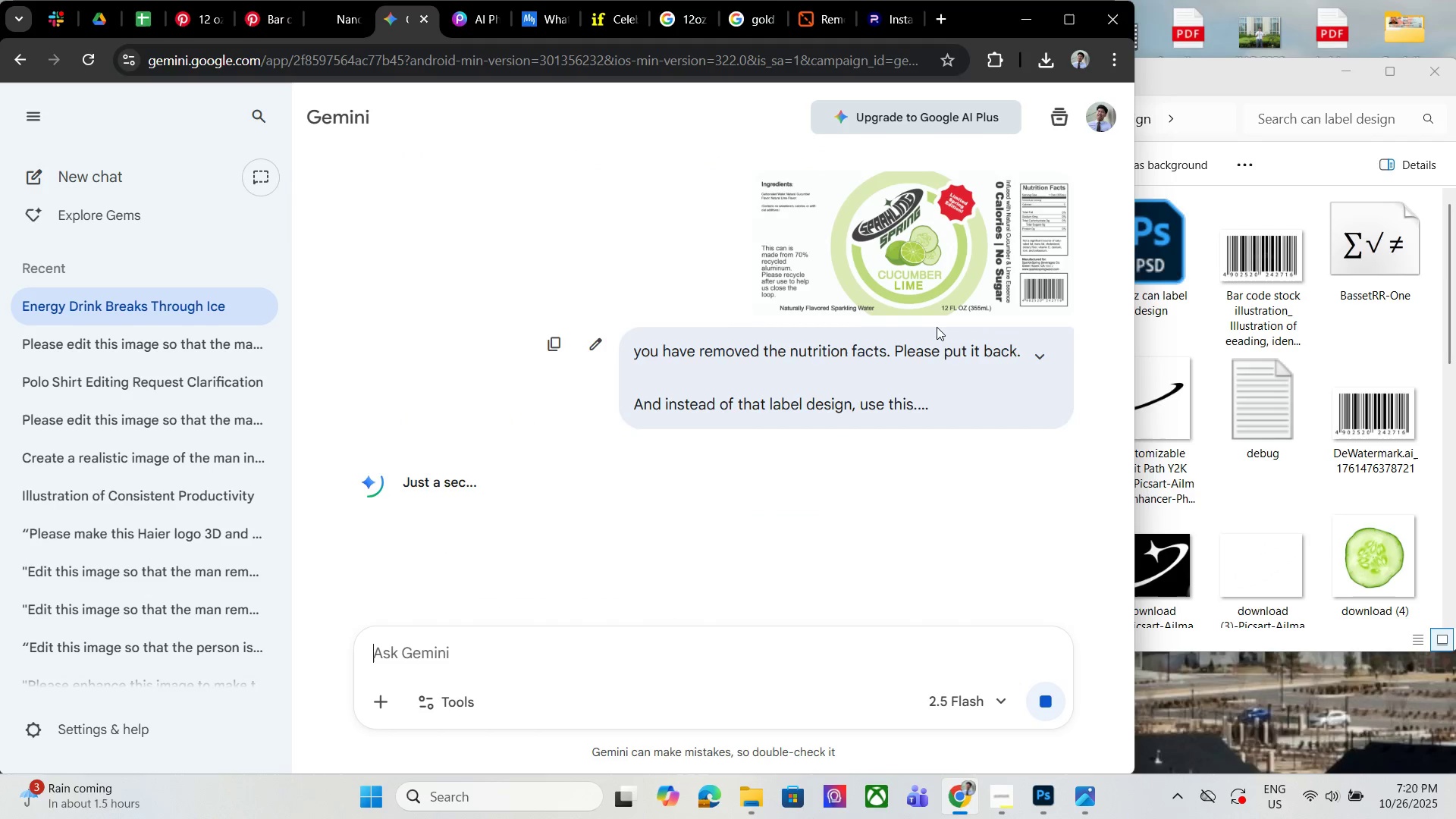 
scroll: coordinate [937, 327], scroll_direction: up, amount: 1.0
 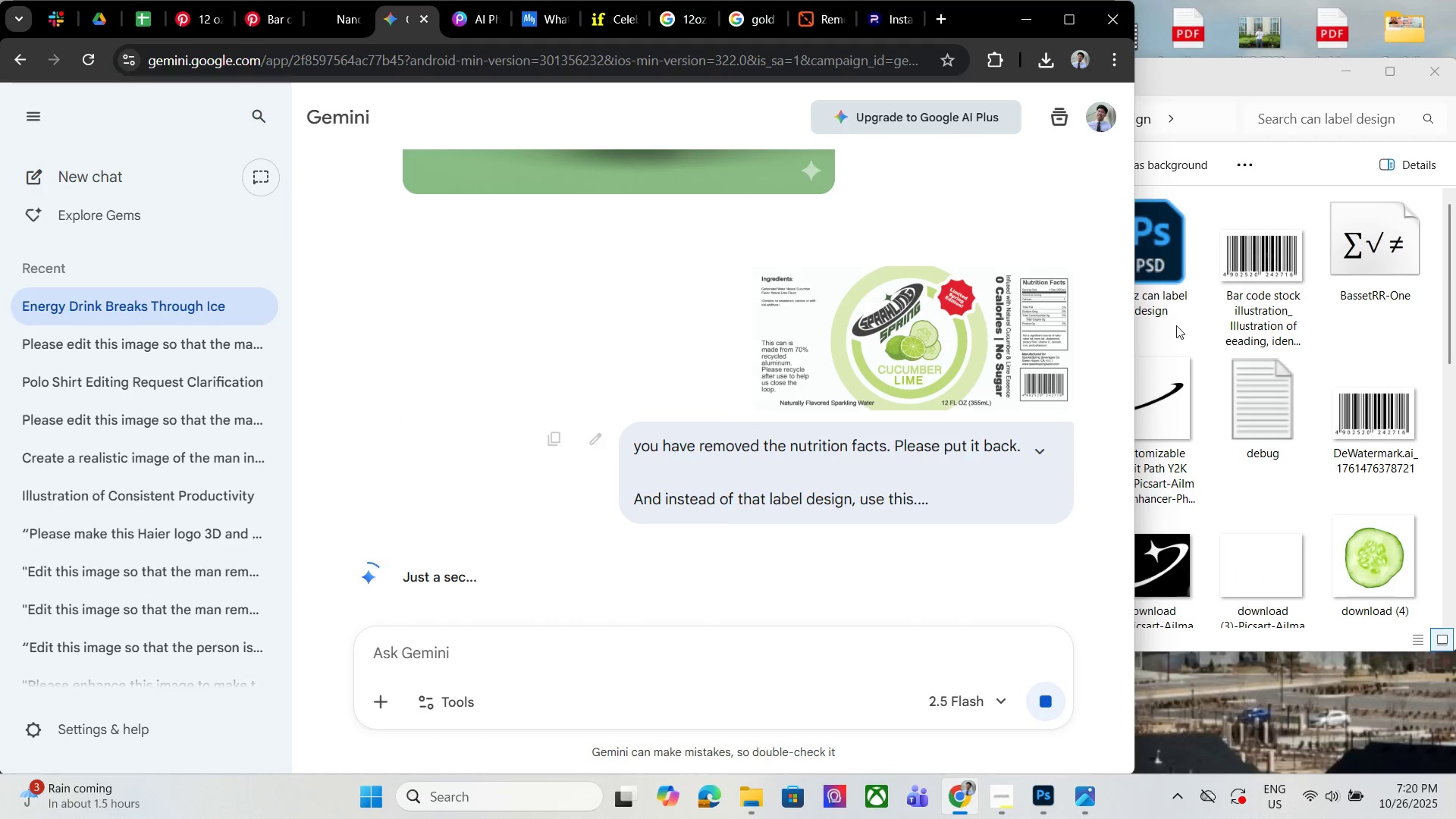 
left_click([1182, 327])